 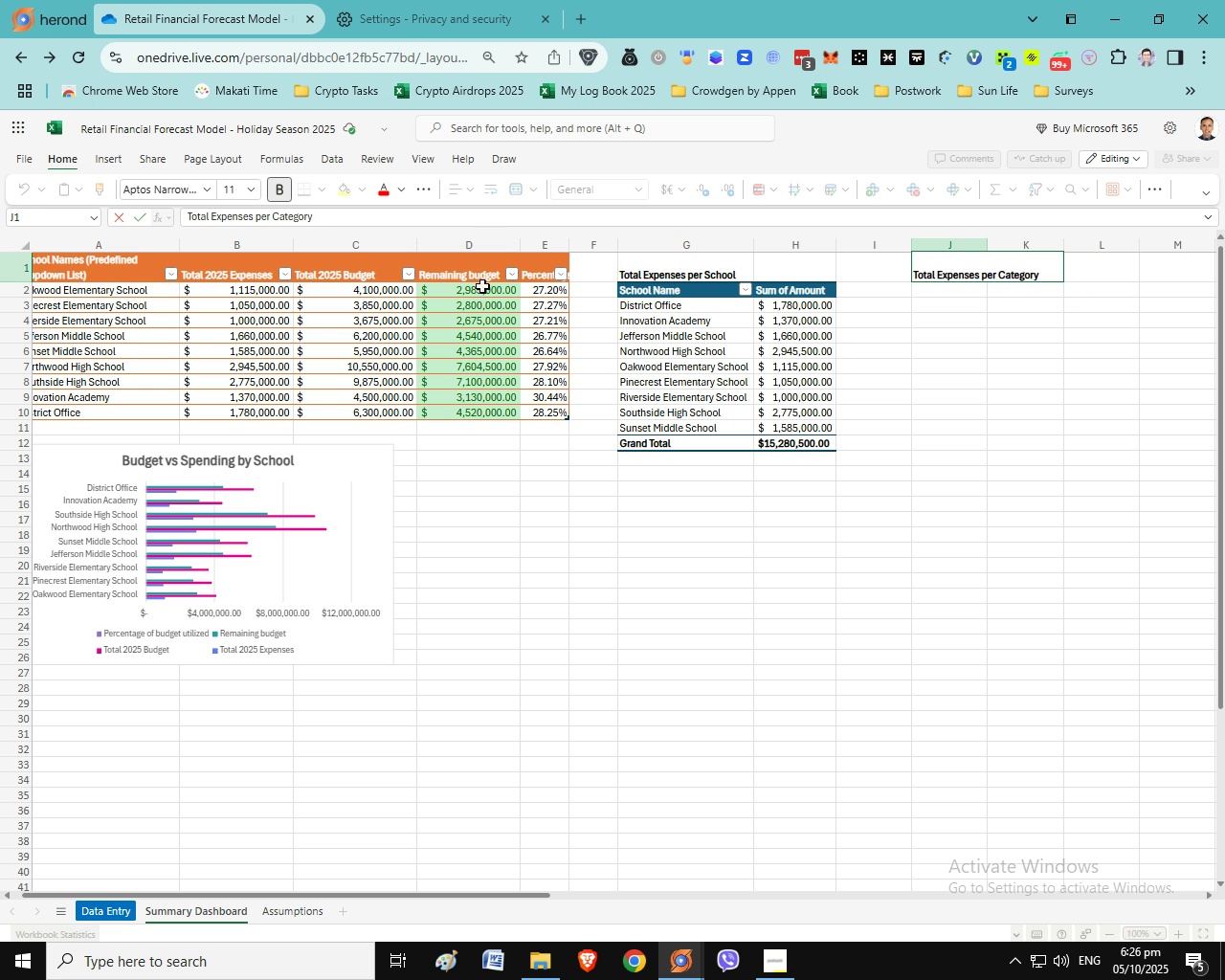 
left_click([942, 290])
 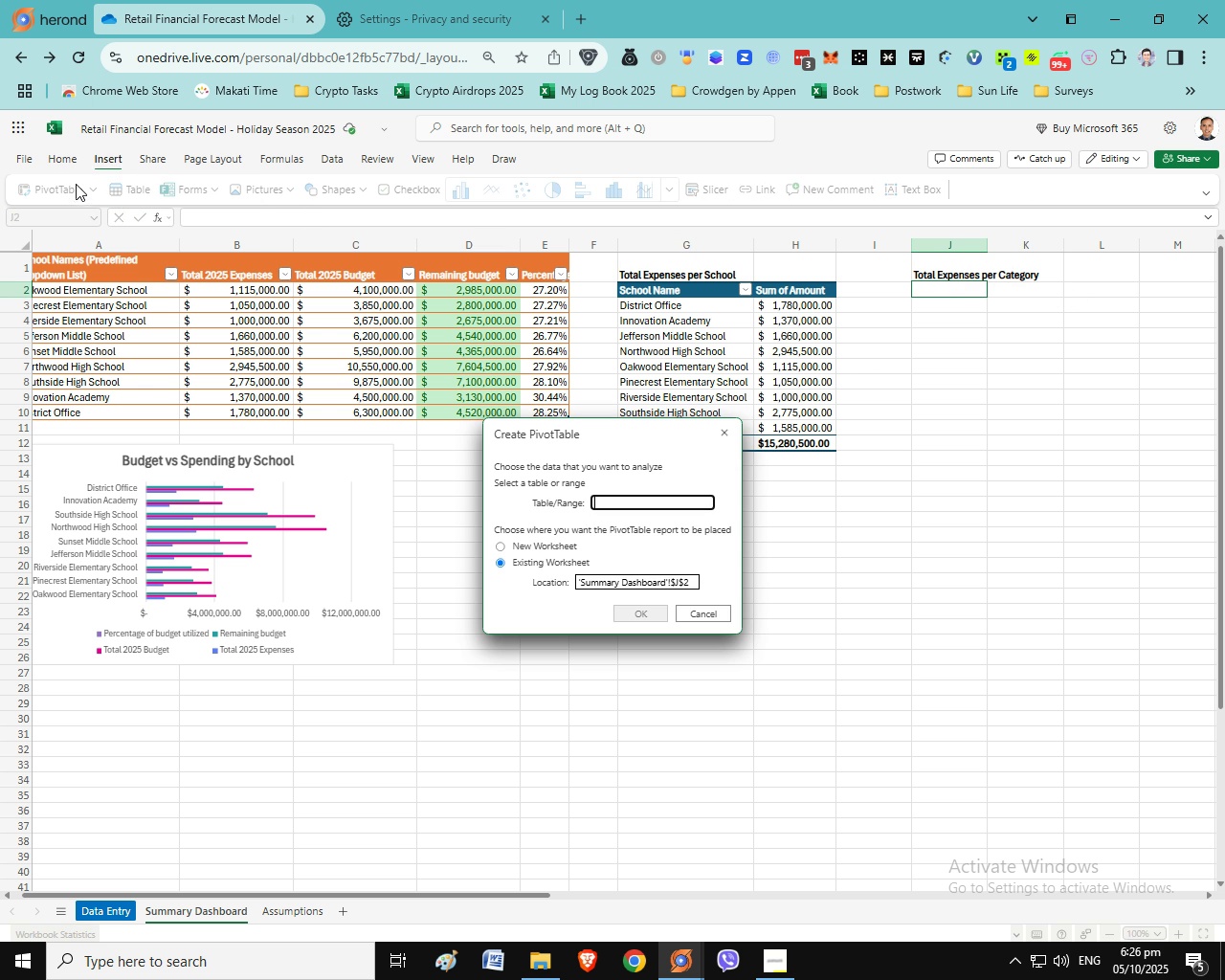 
wait(16.56)
 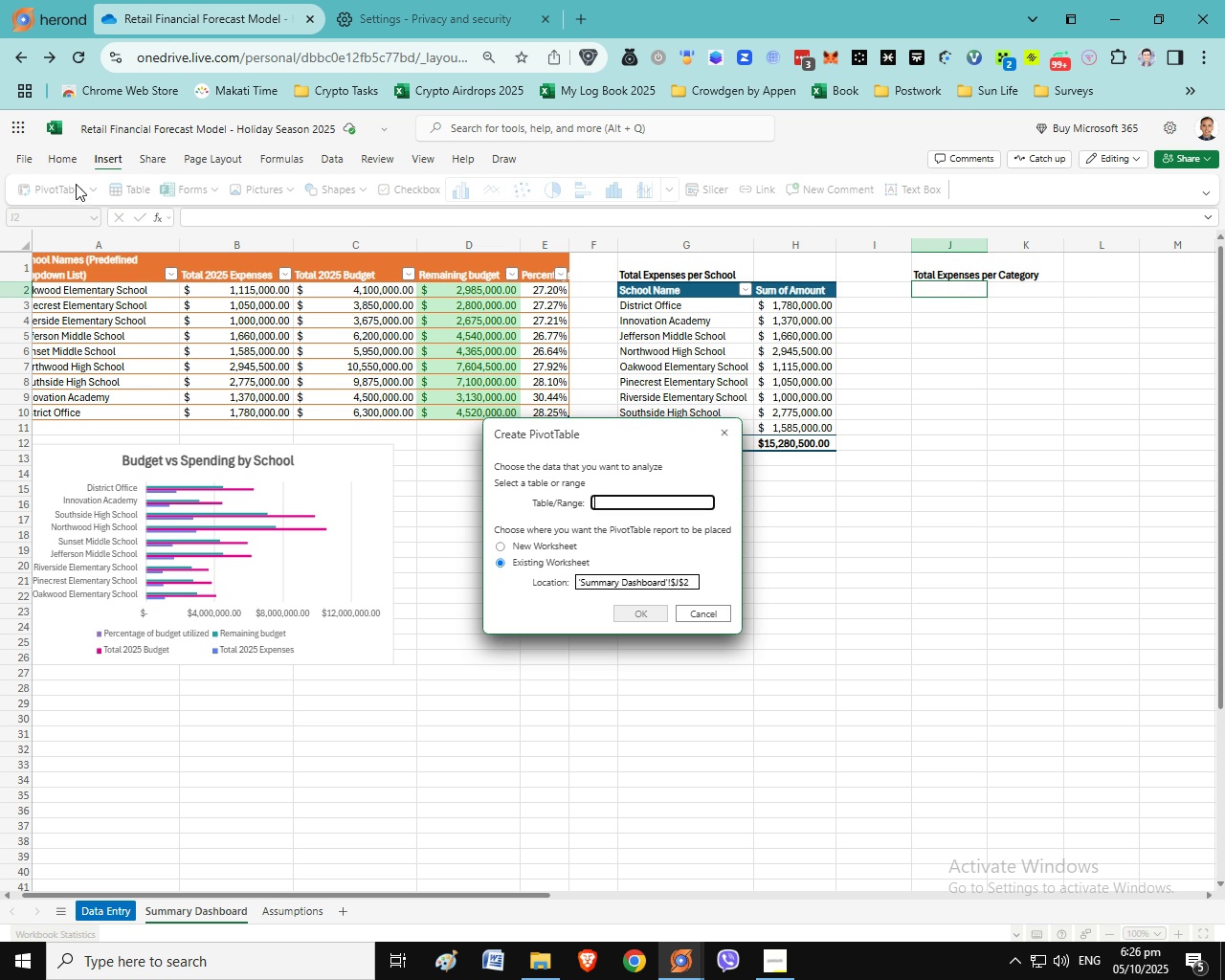 
left_click([114, 912])
 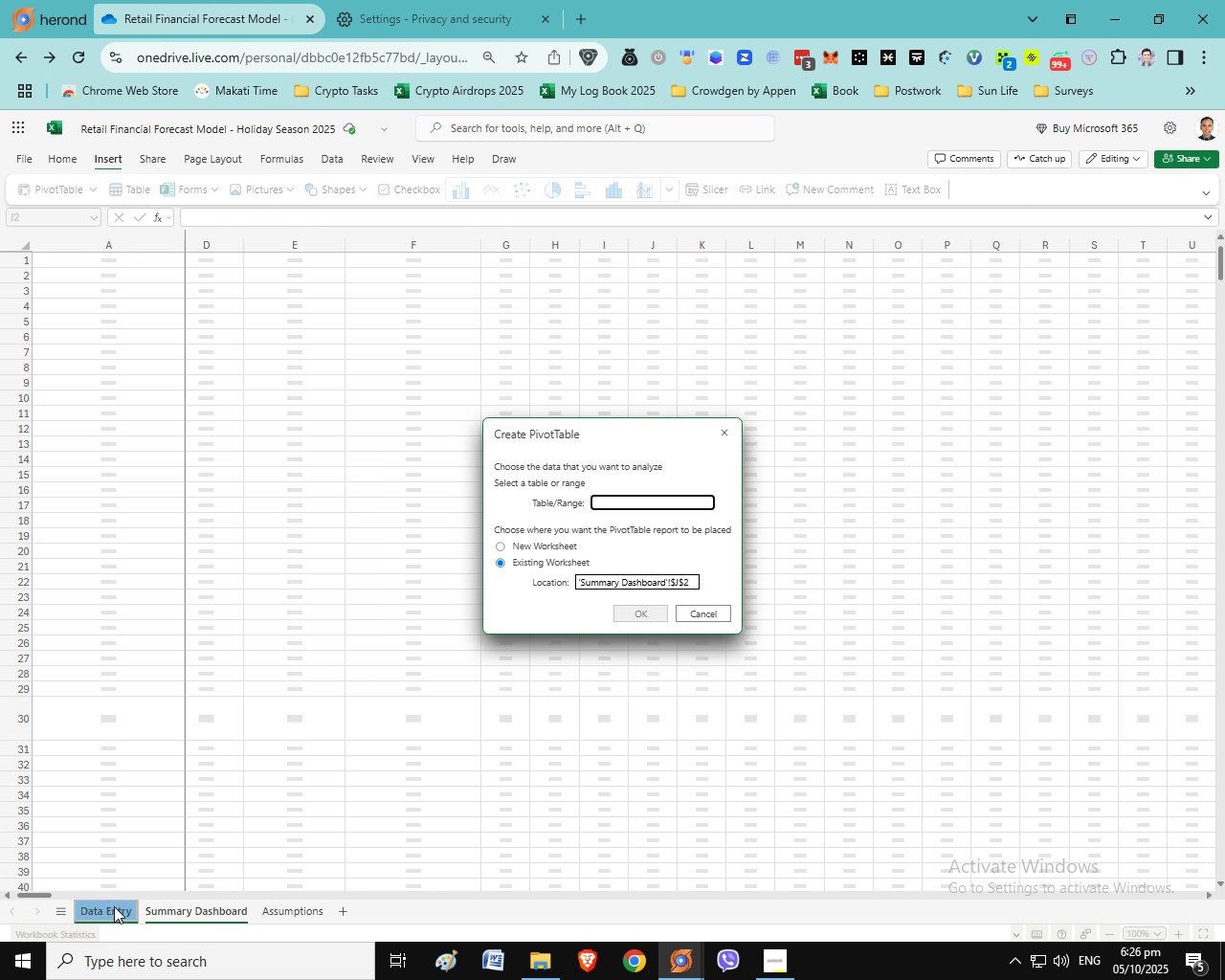 
left_click([114, 906])